 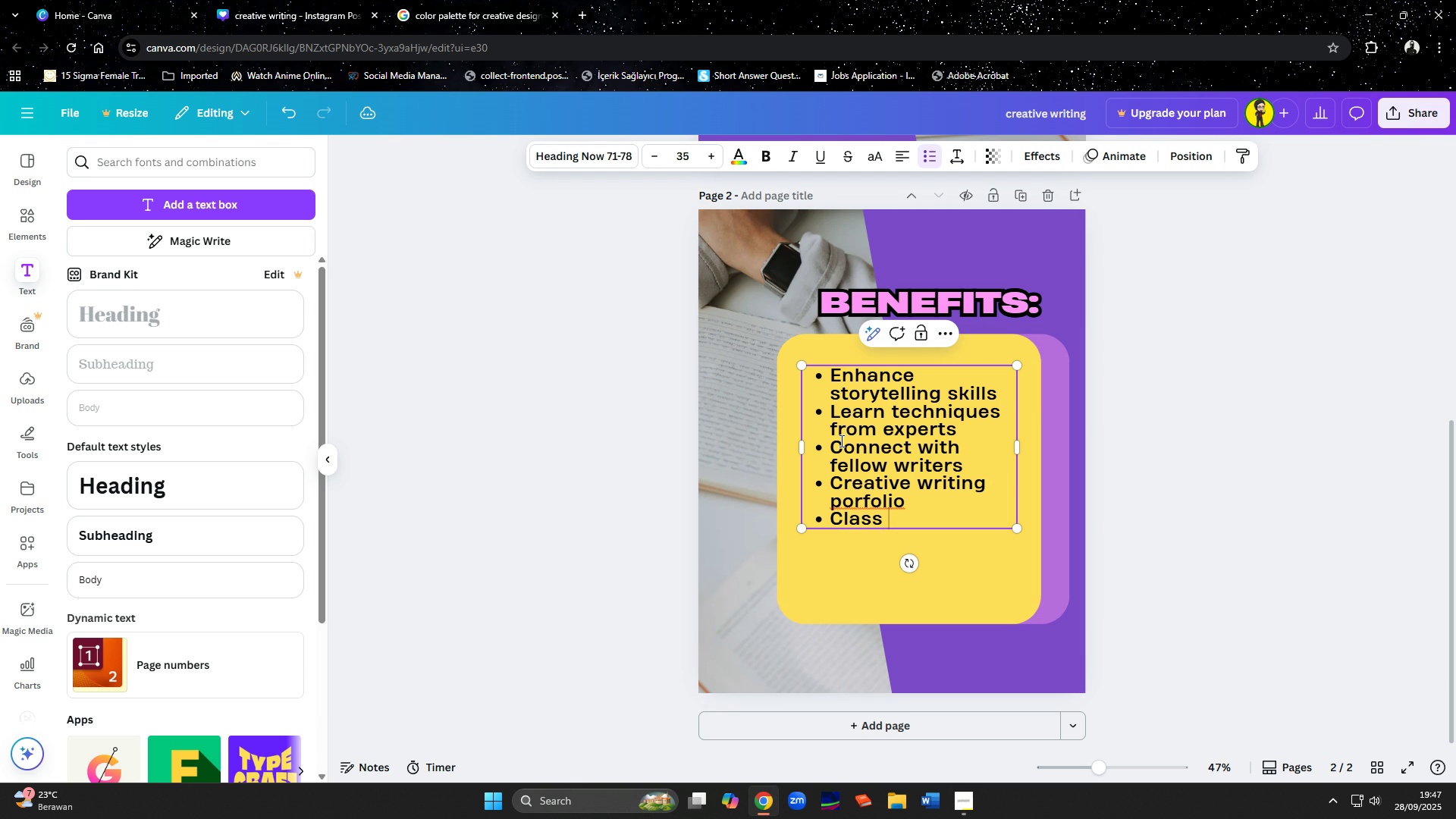 
key(ArrowUp)
 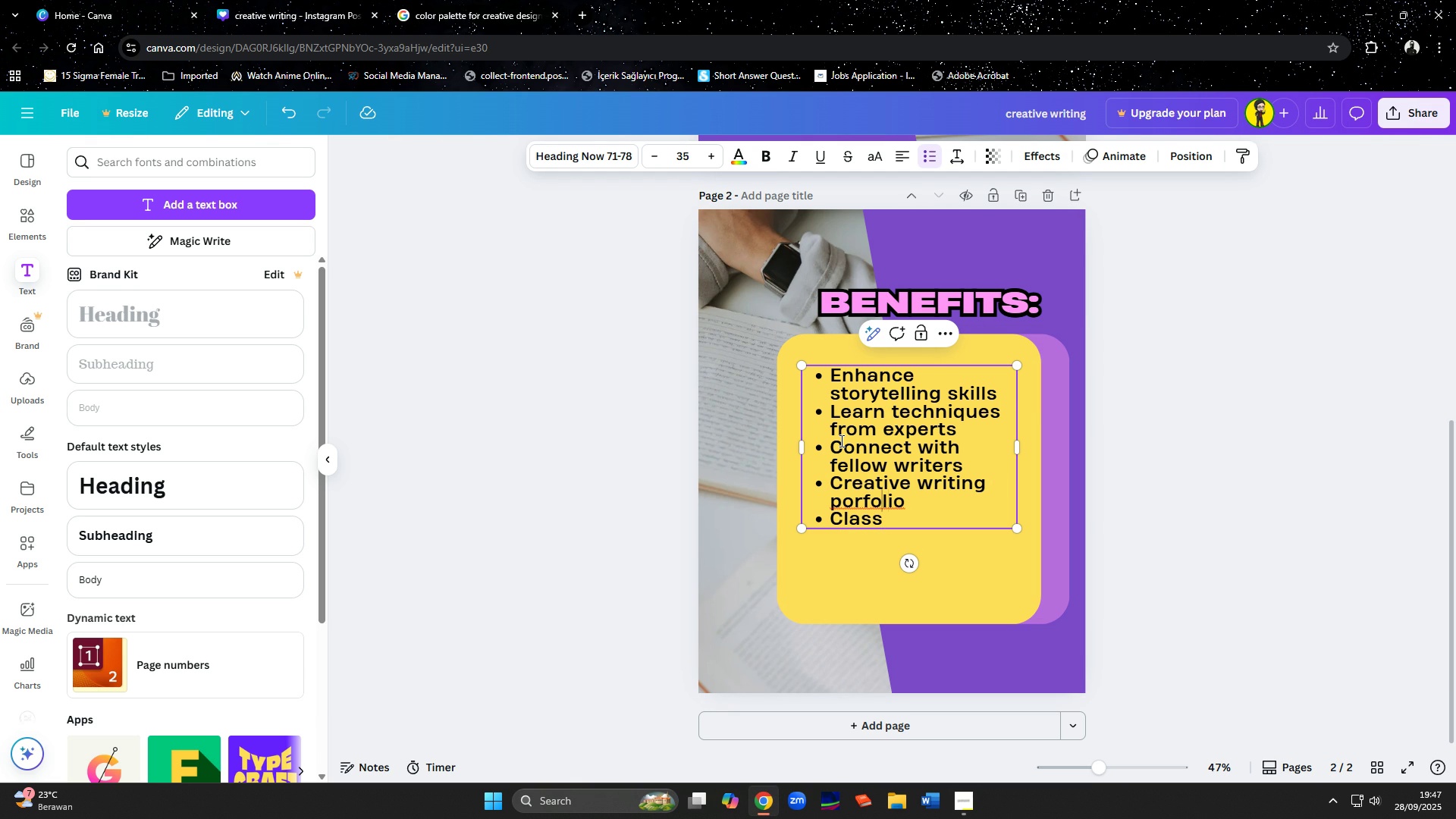 
key(ArrowLeft)
 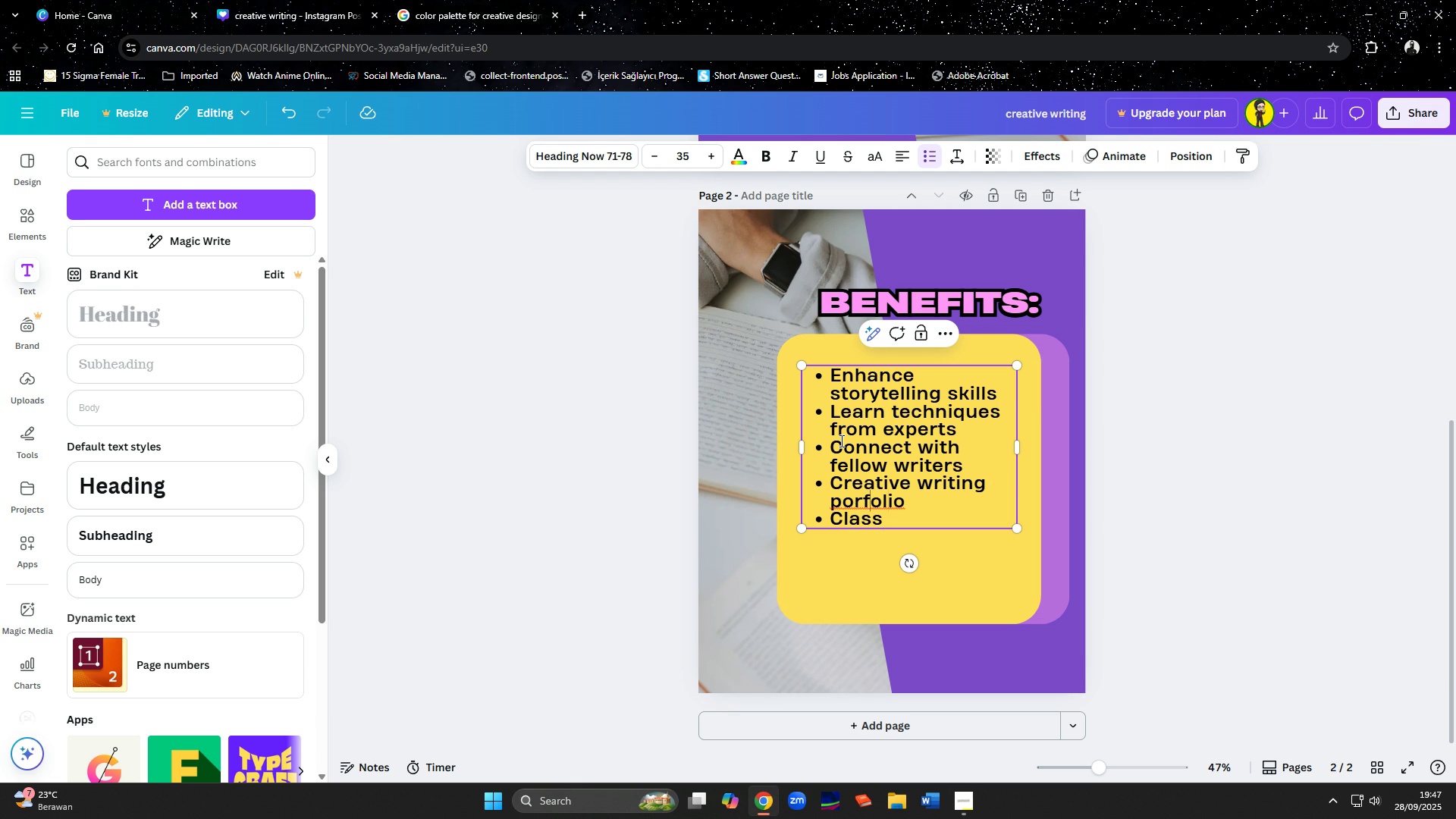 
key(ArrowLeft)
 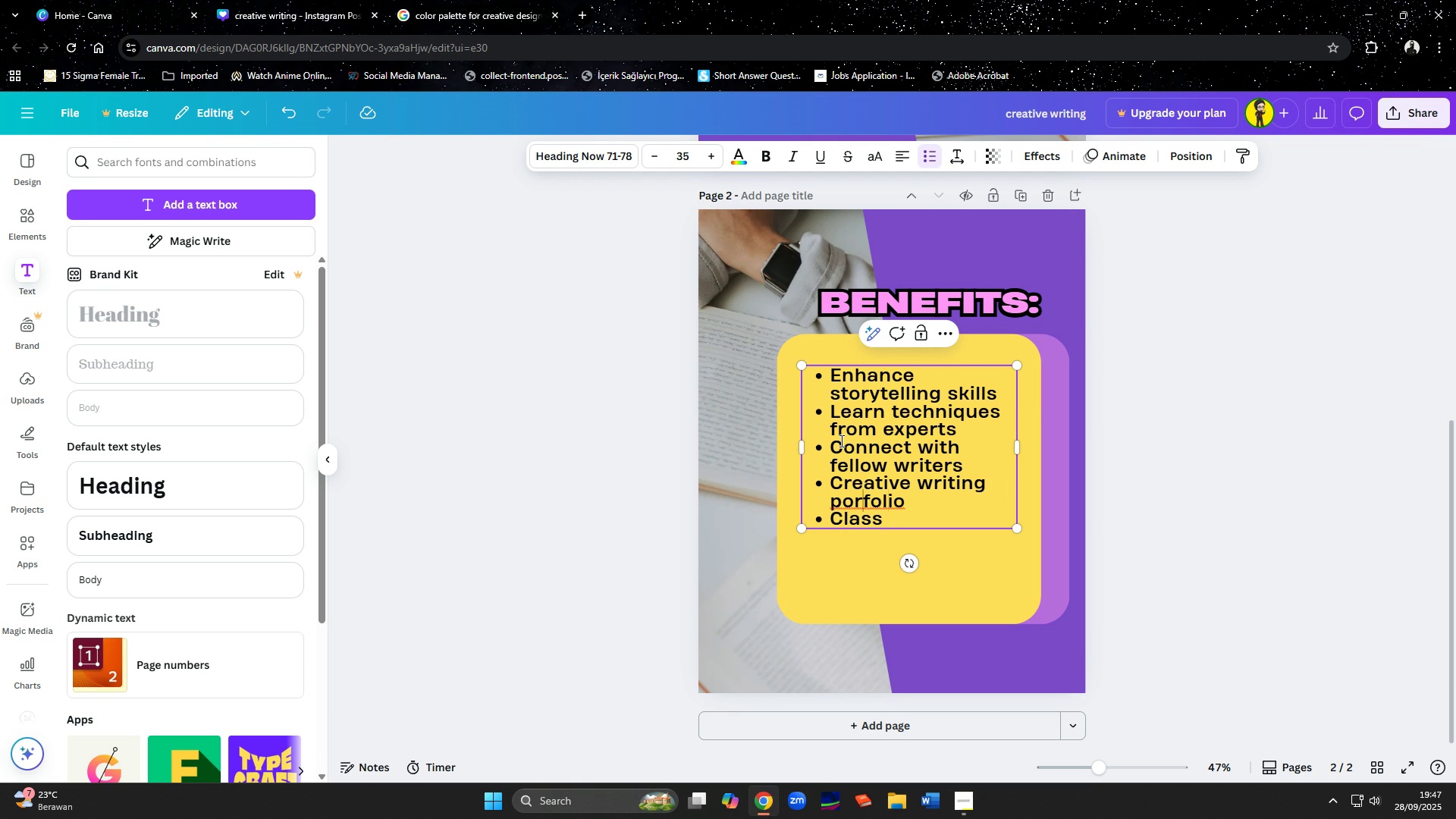 
key(ArrowLeft)
 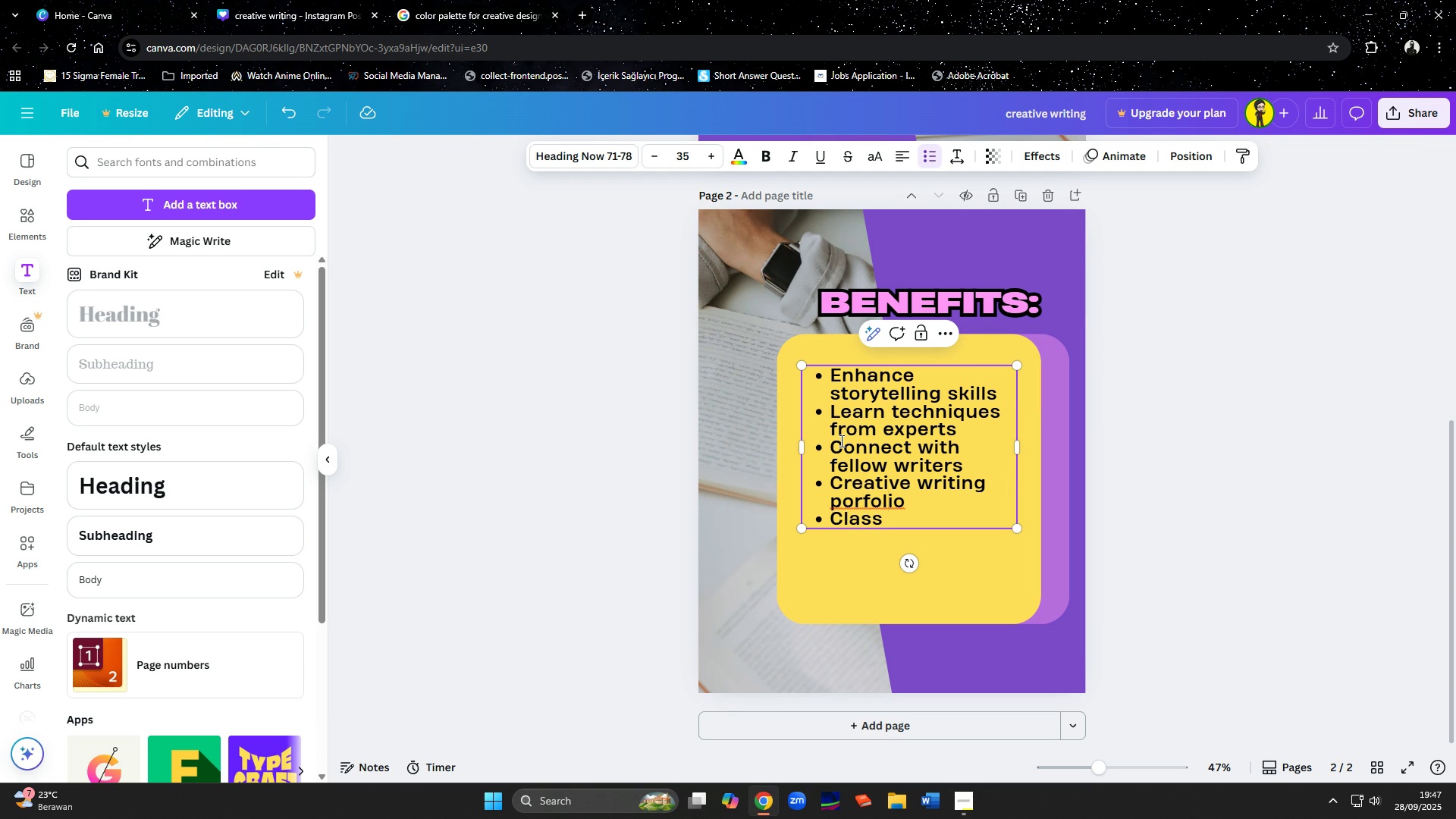 
key(T)
 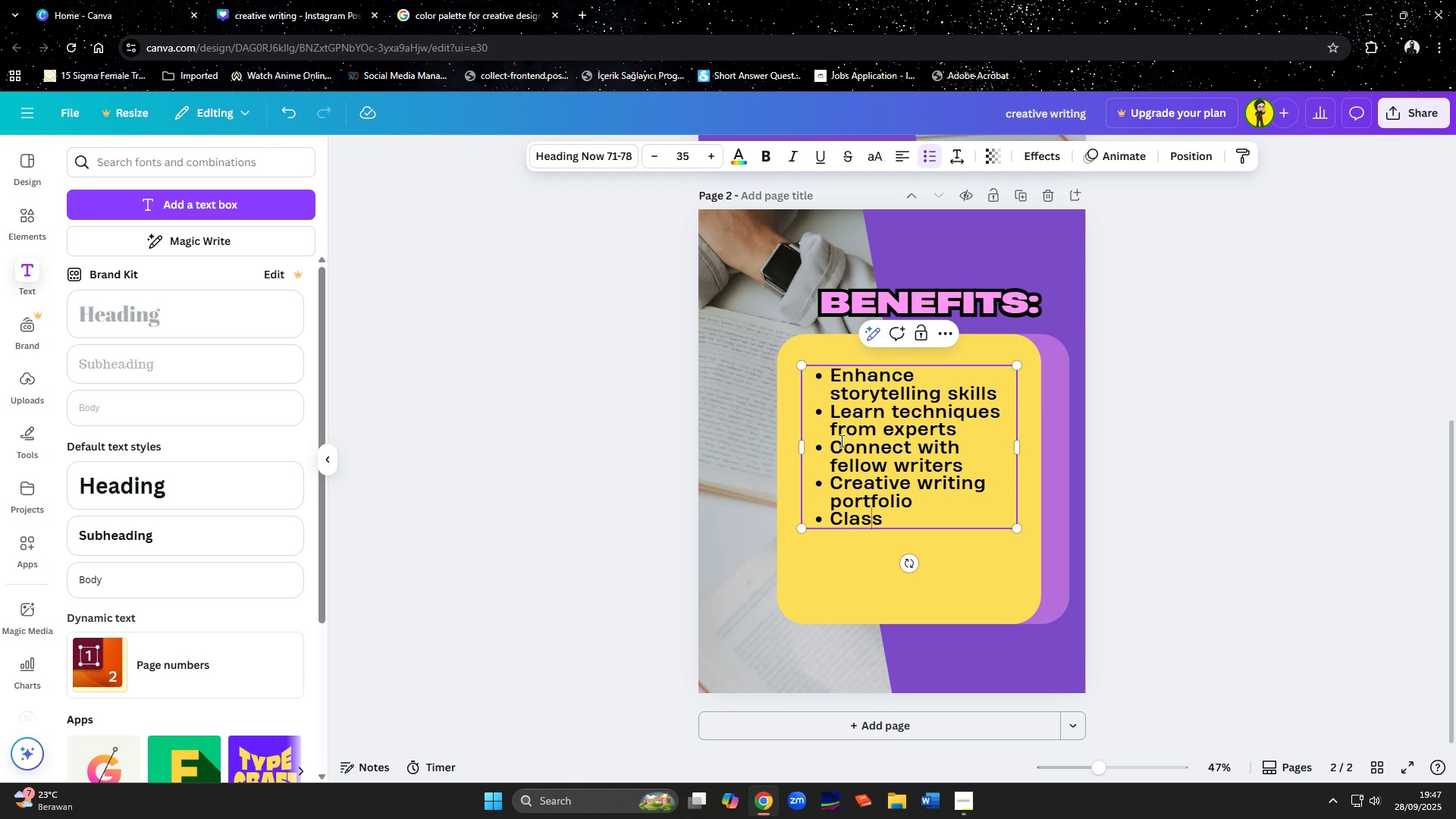 
key(ArrowDown)
 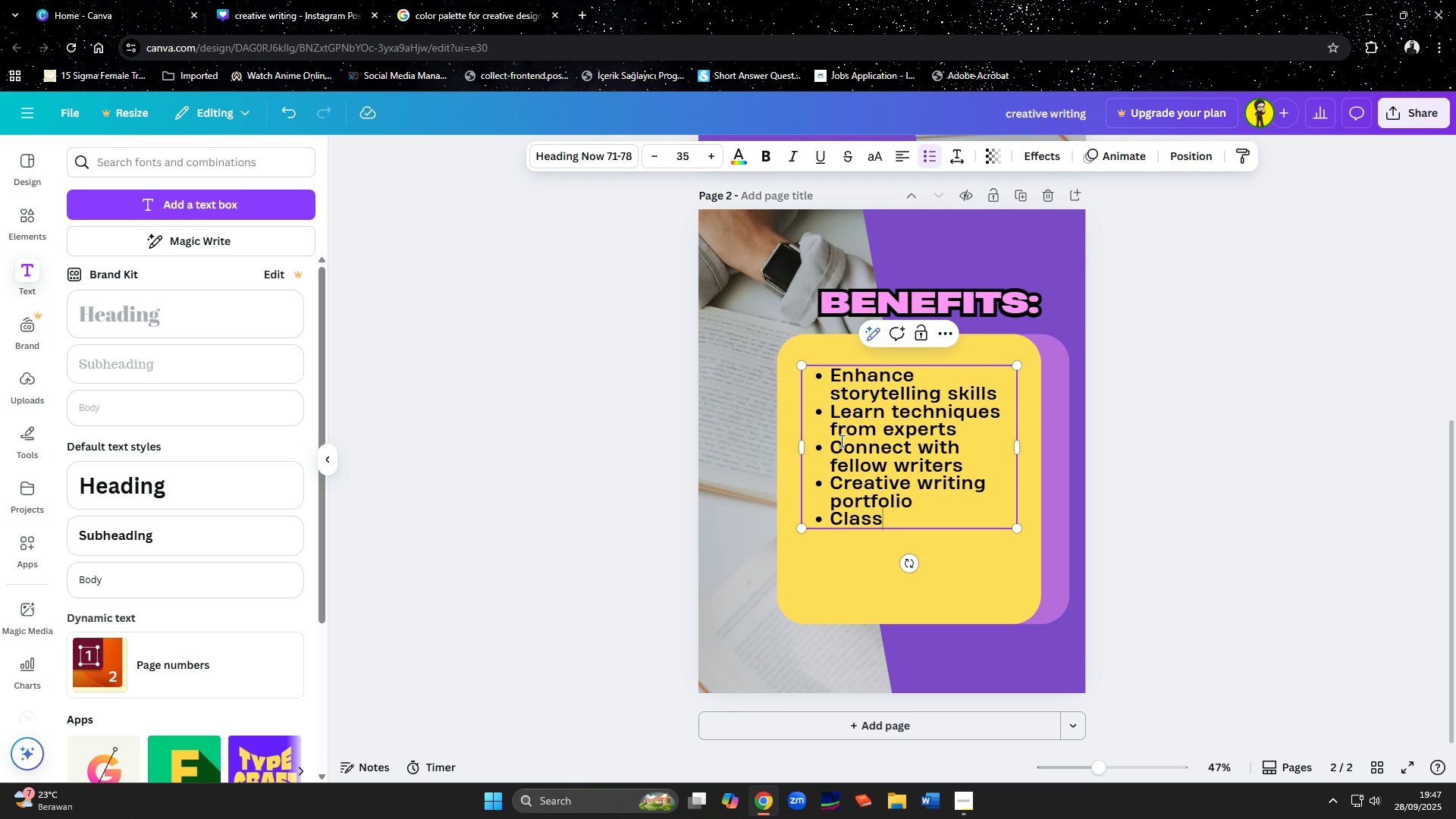 
key(ArrowRight)
 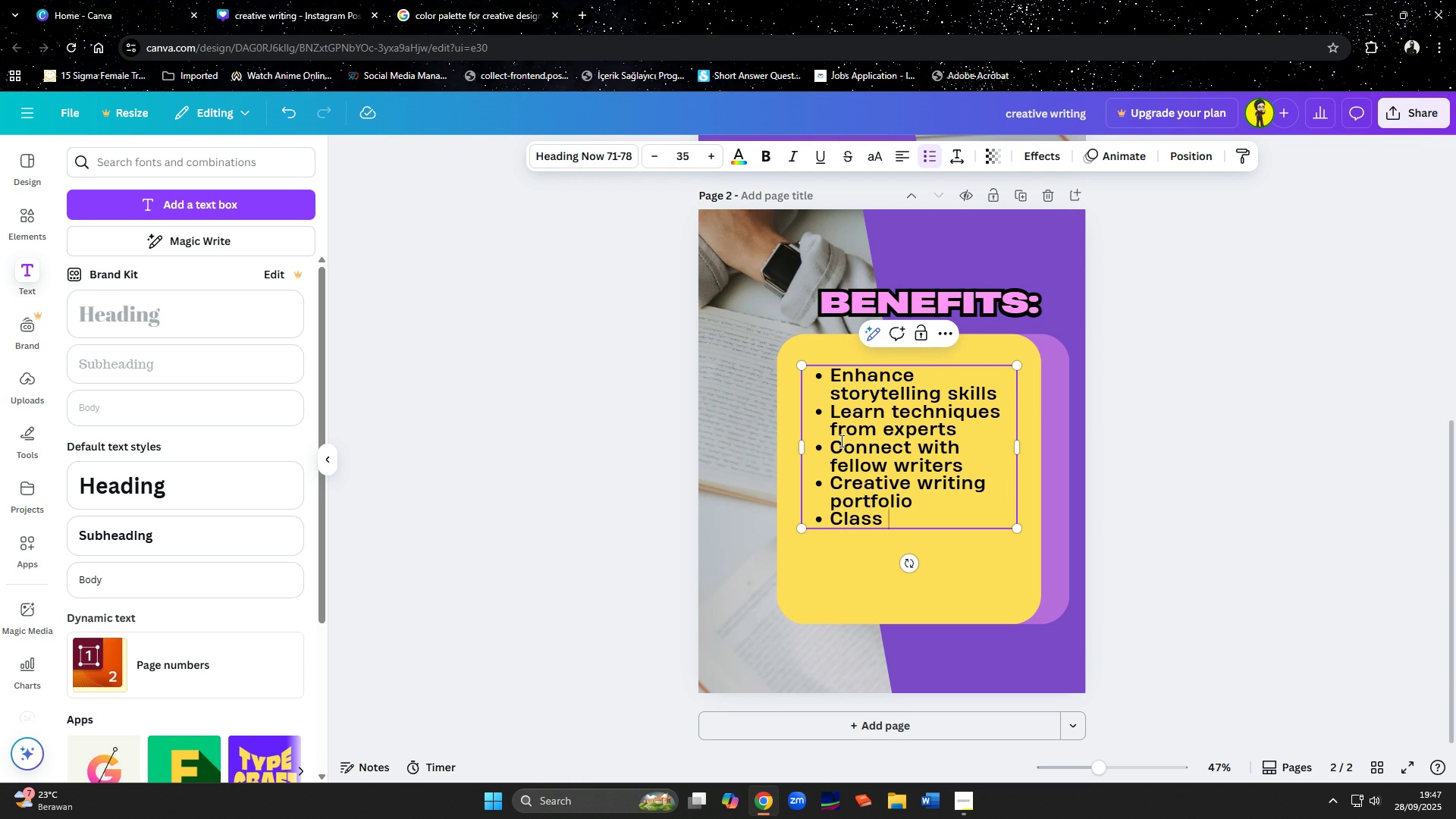 
type( )
key(Backspace)
key(Backspace)
key(Backspace)
key(Backspace)
key(Backspace)
key(Backspace)
type(Workshop materials)